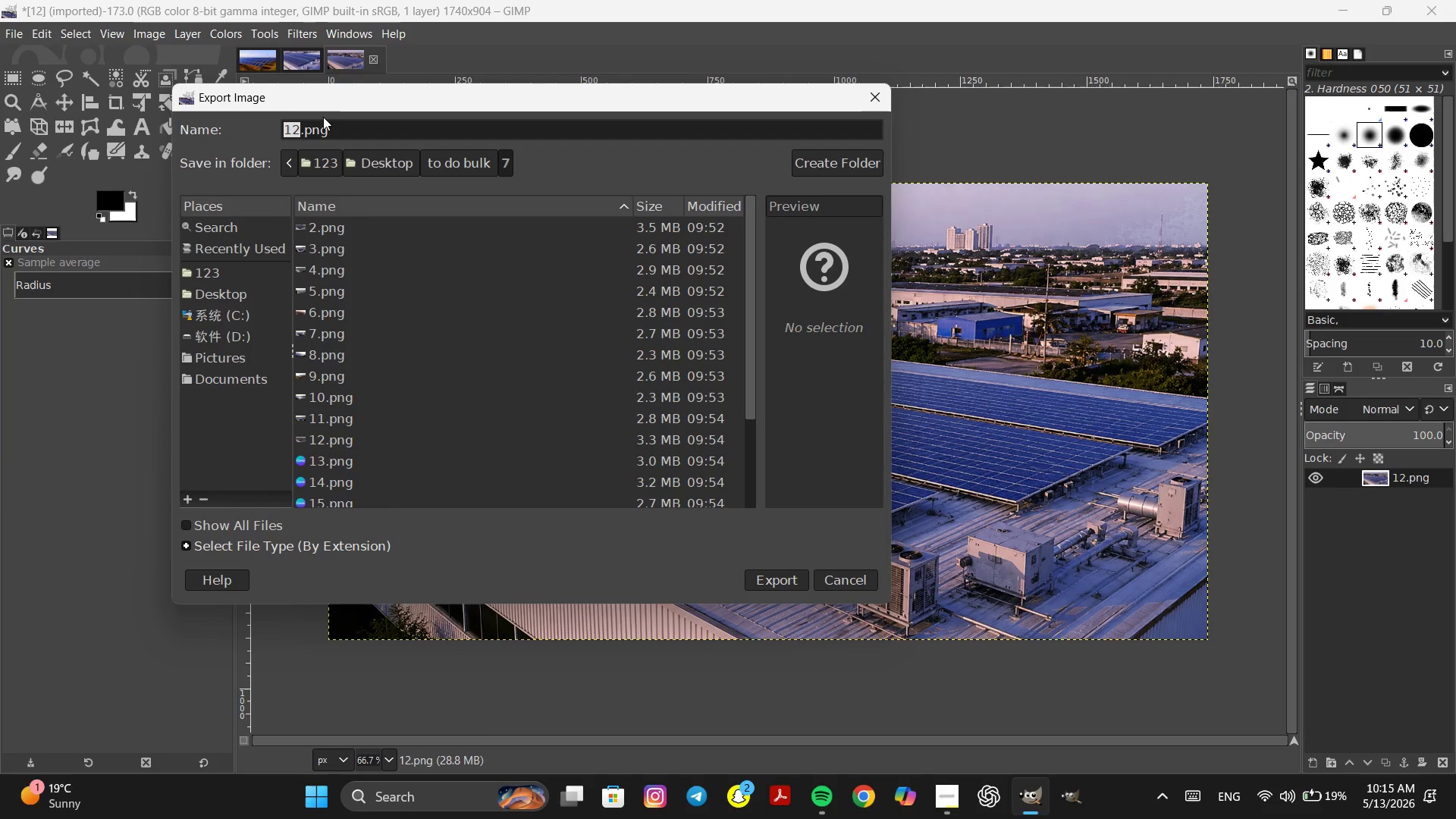 
left_click([359, 132])
 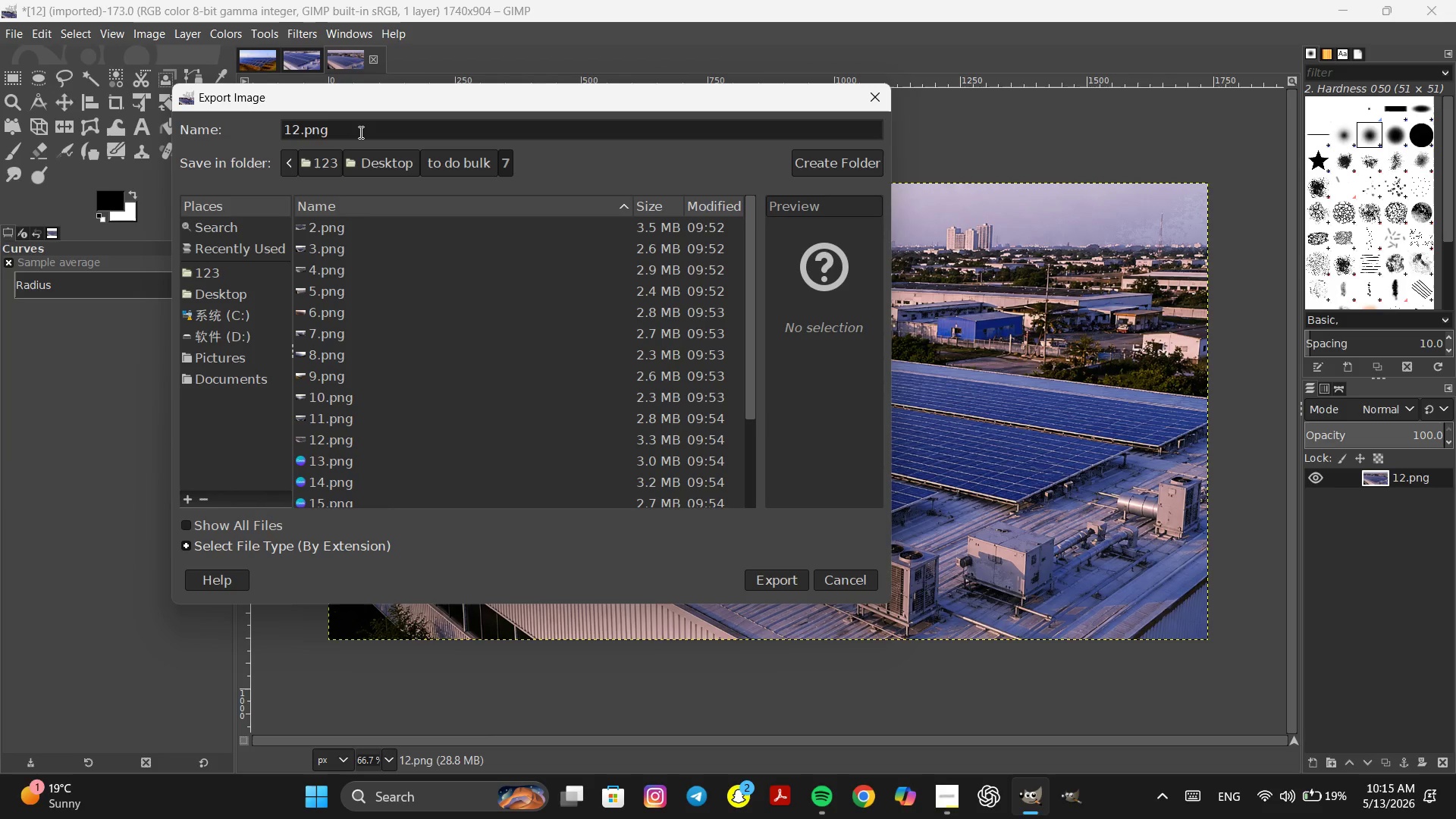 
key(Backspace)
key(Backspace)
key(Backspace)
type(jpg)
 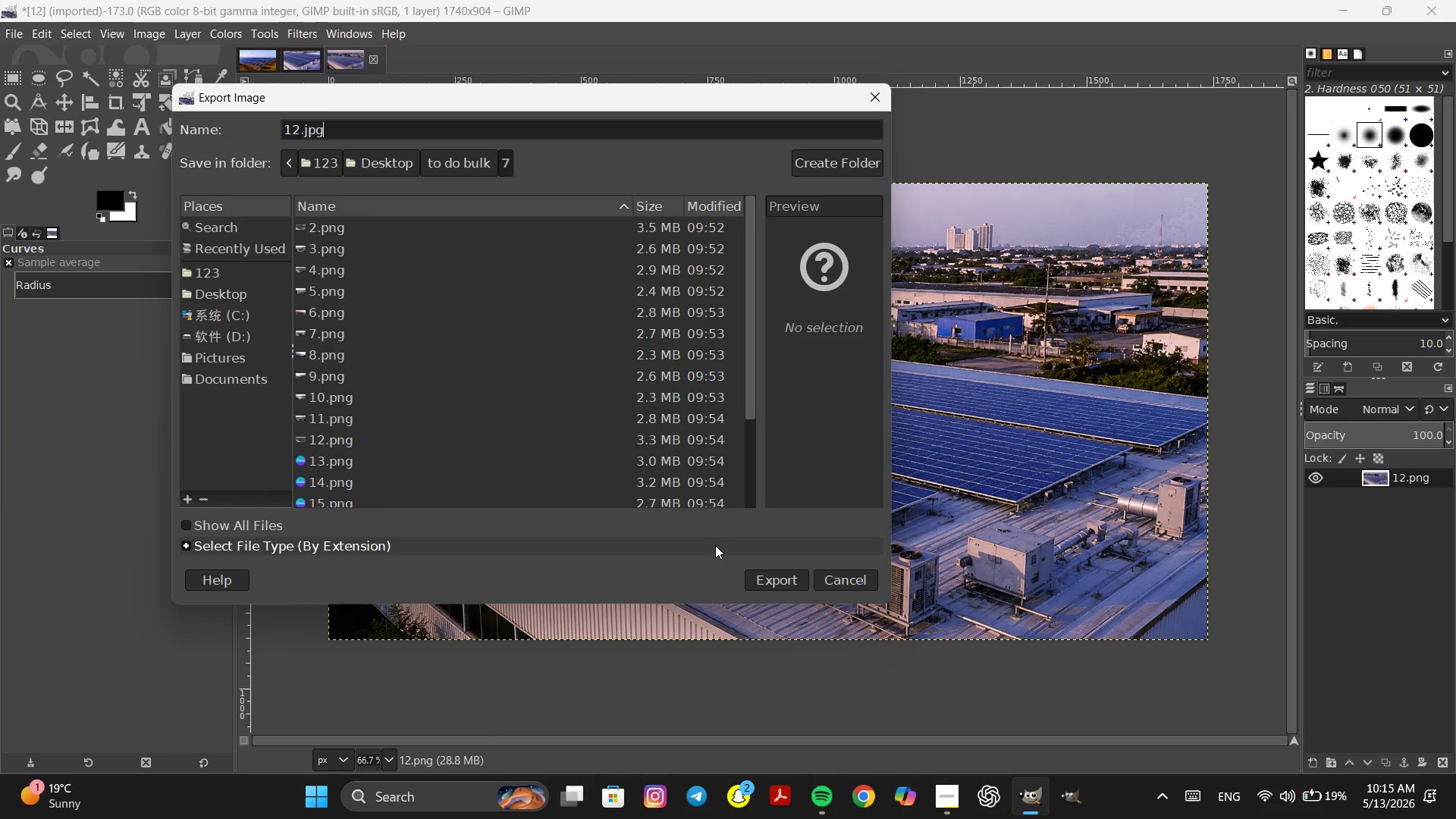 
left_click([787, 581])
 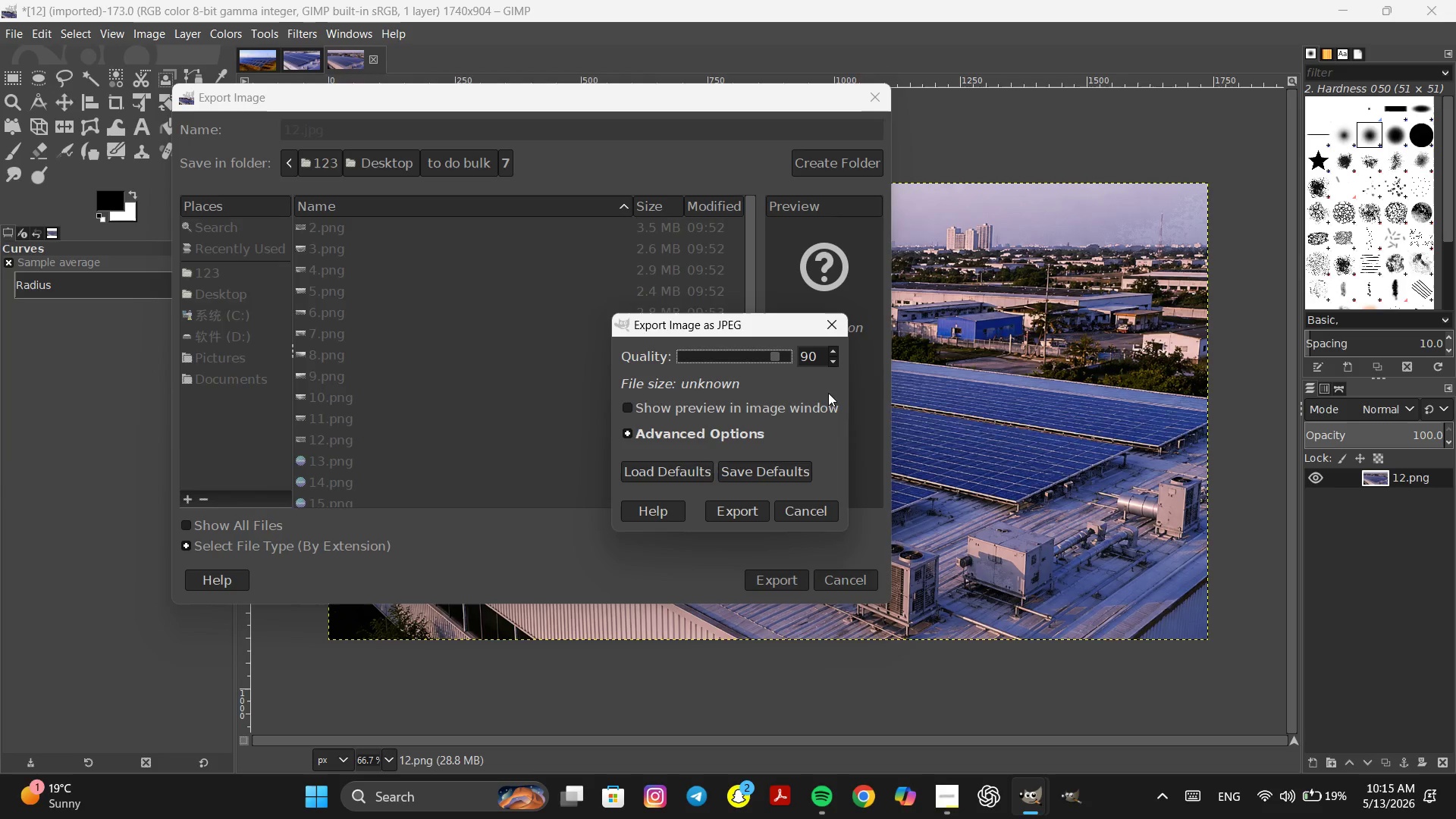 
double_click([830, 362])
 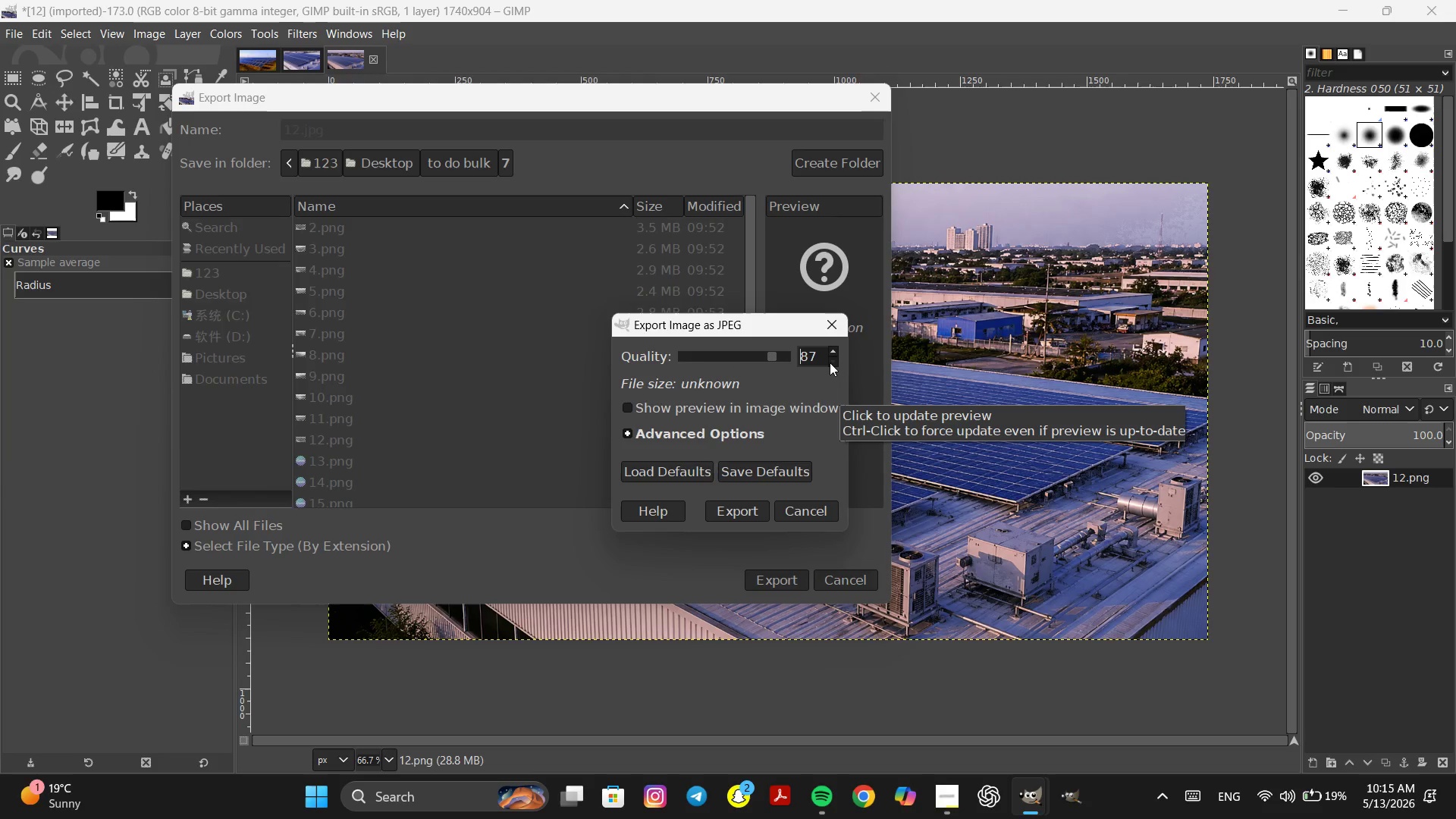 
triple_click([830, 362])
 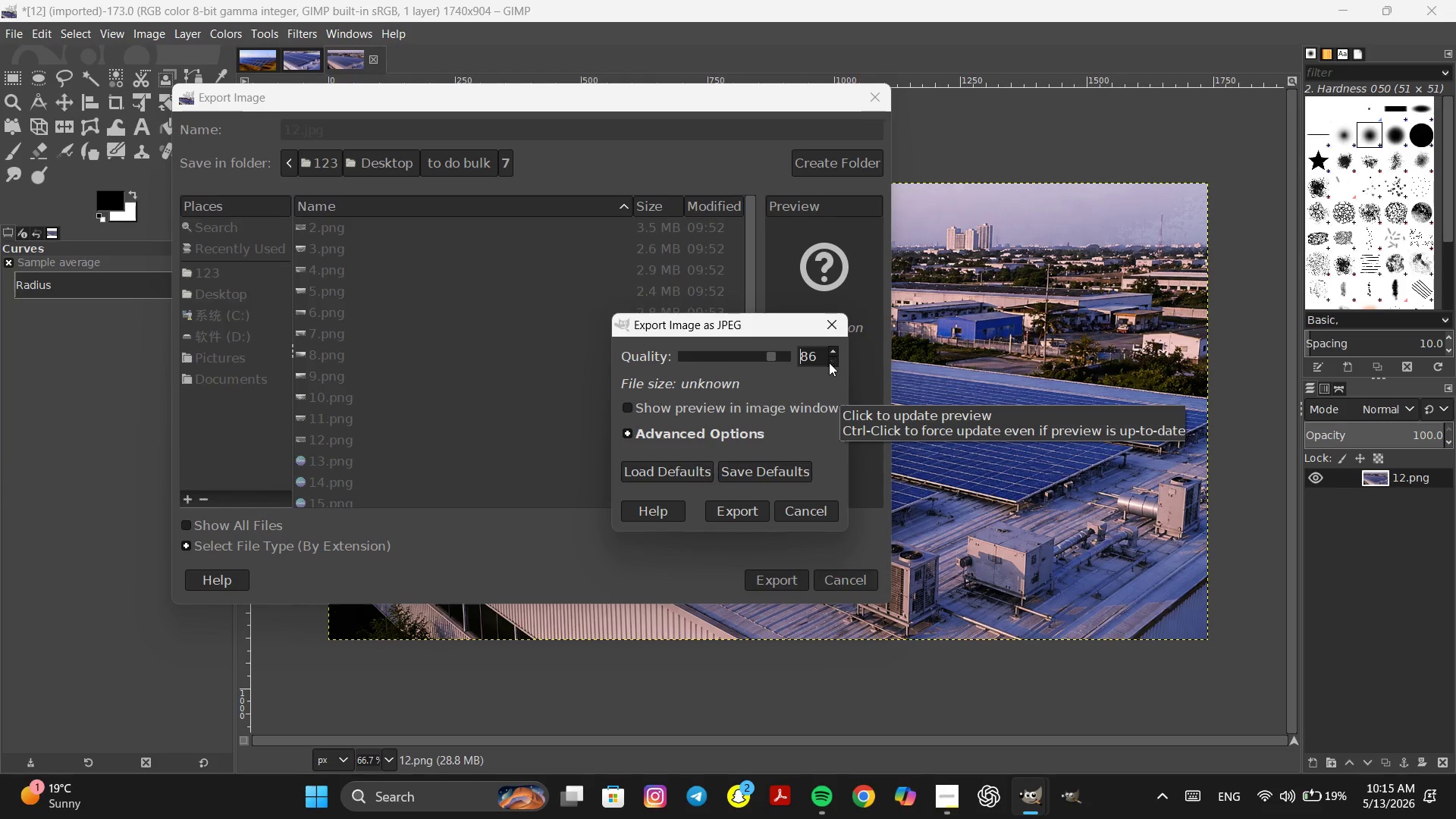 
triple_click([829, 362])
 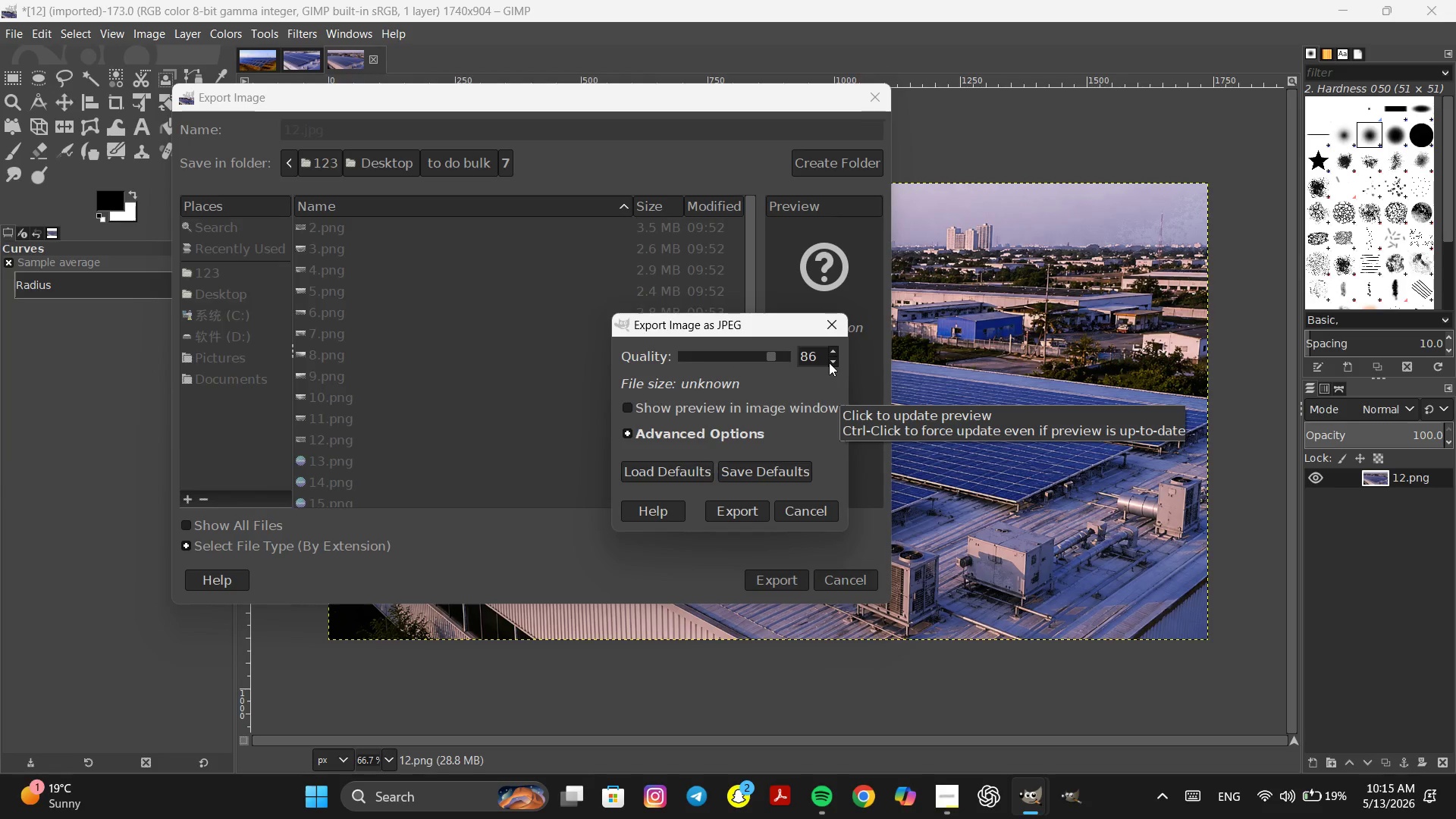 
triple_click([829, 362])
 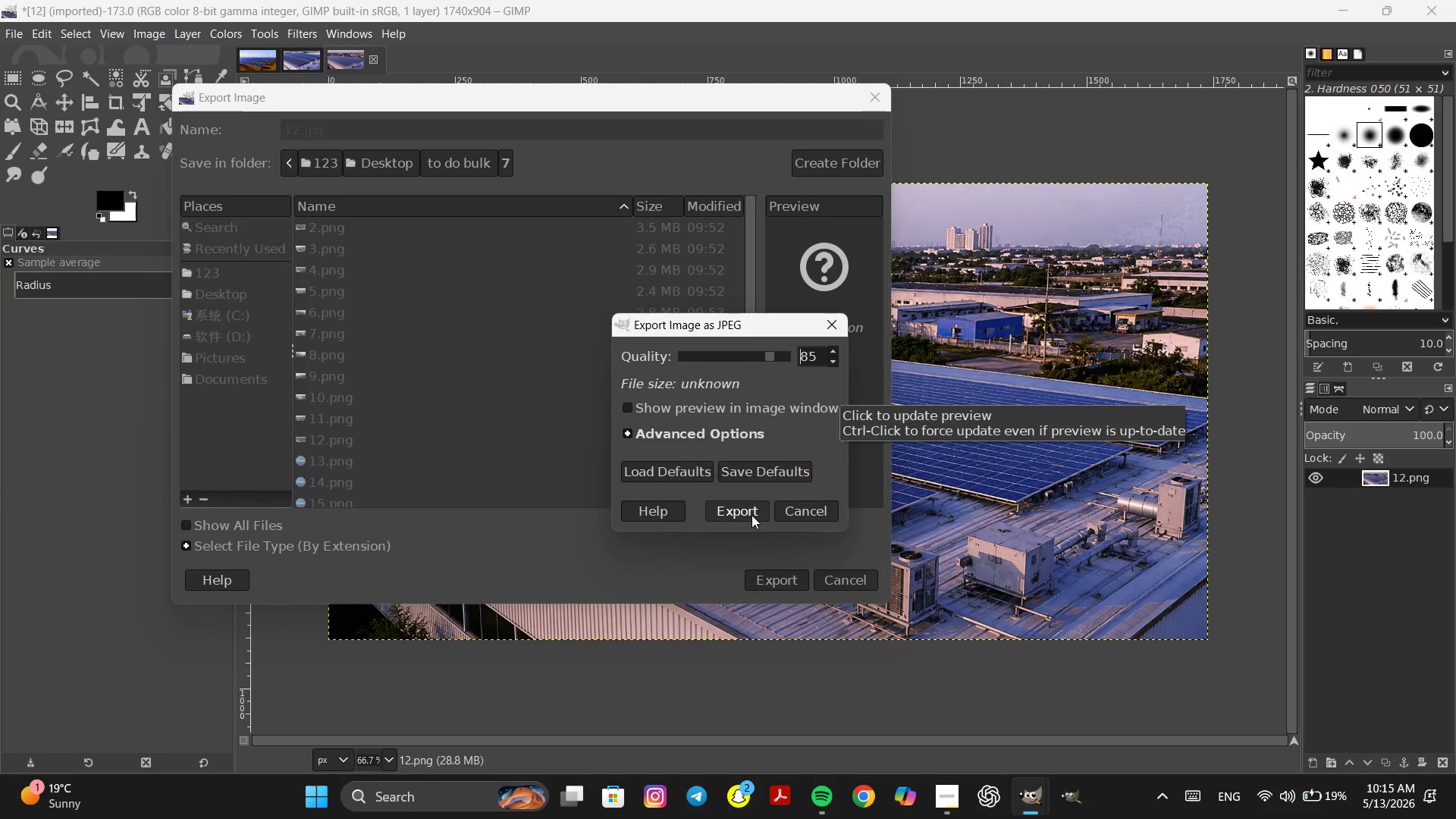 
left_click([752, 515])
 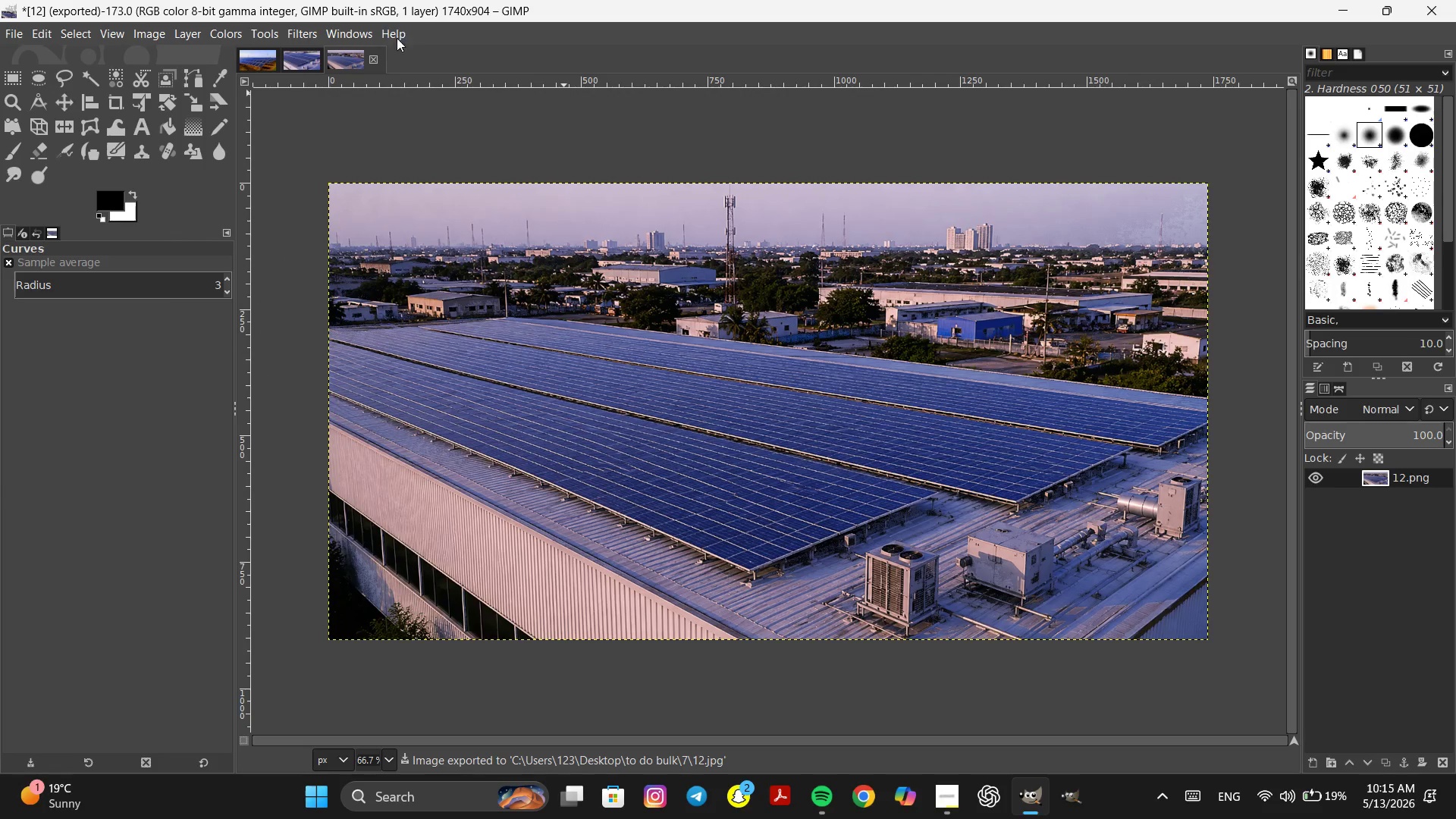 
left_click([372, 58])
 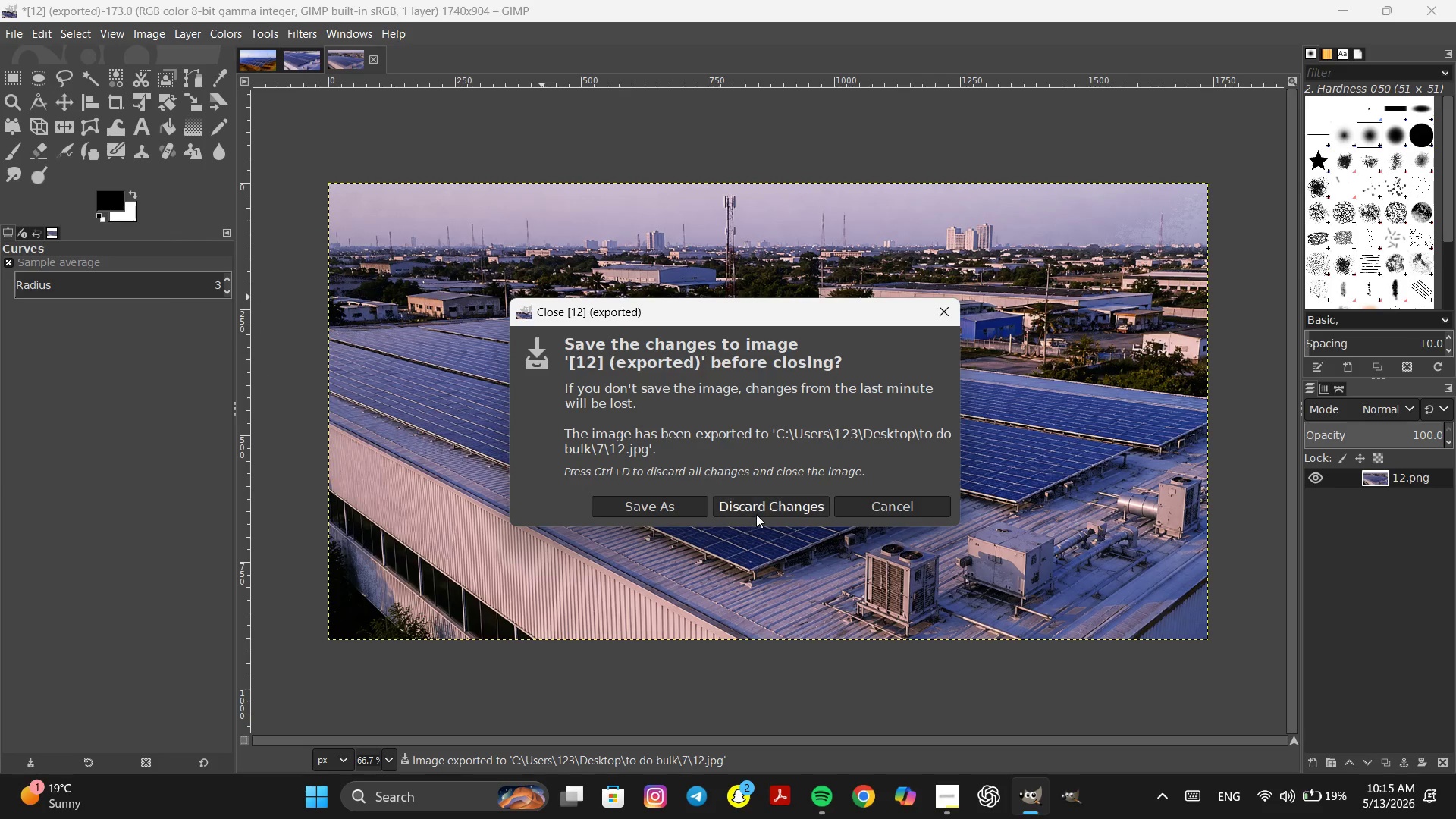 
left_click([757, 511])
 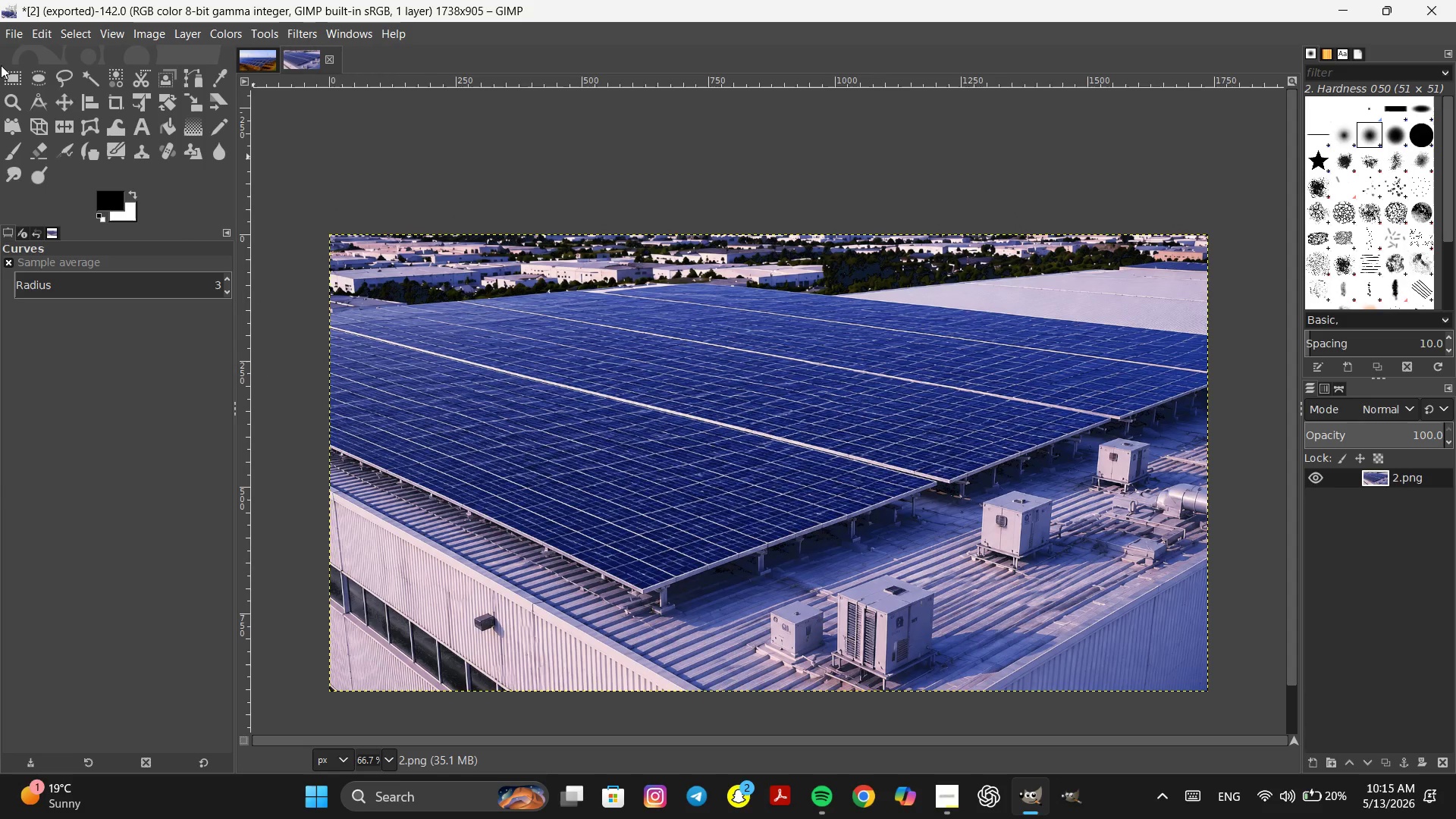 
left_click([1345, 8])
 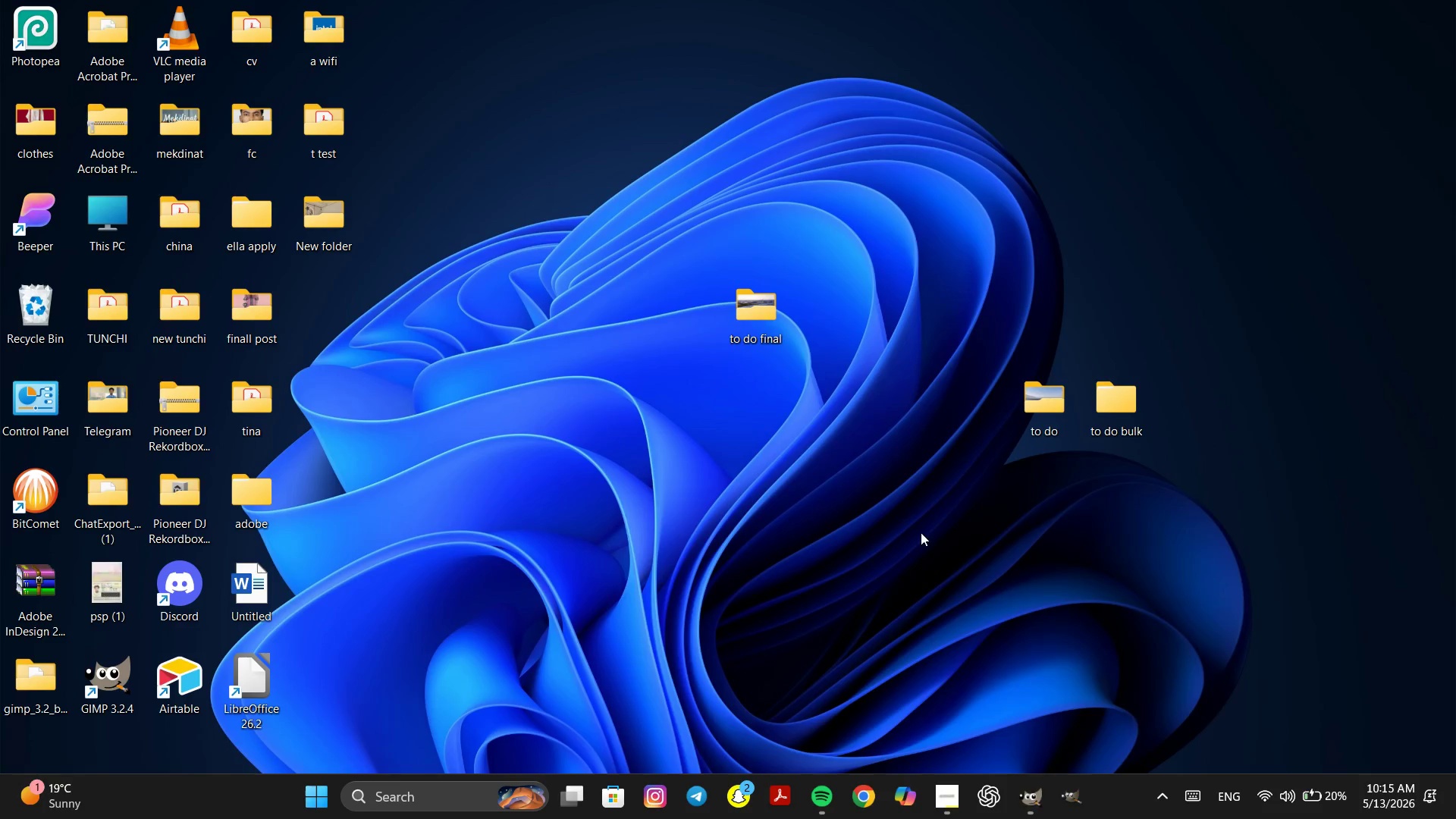 
left_click_drag(start_coordinate=[899, 538], to_coordinate=[902, 536])
 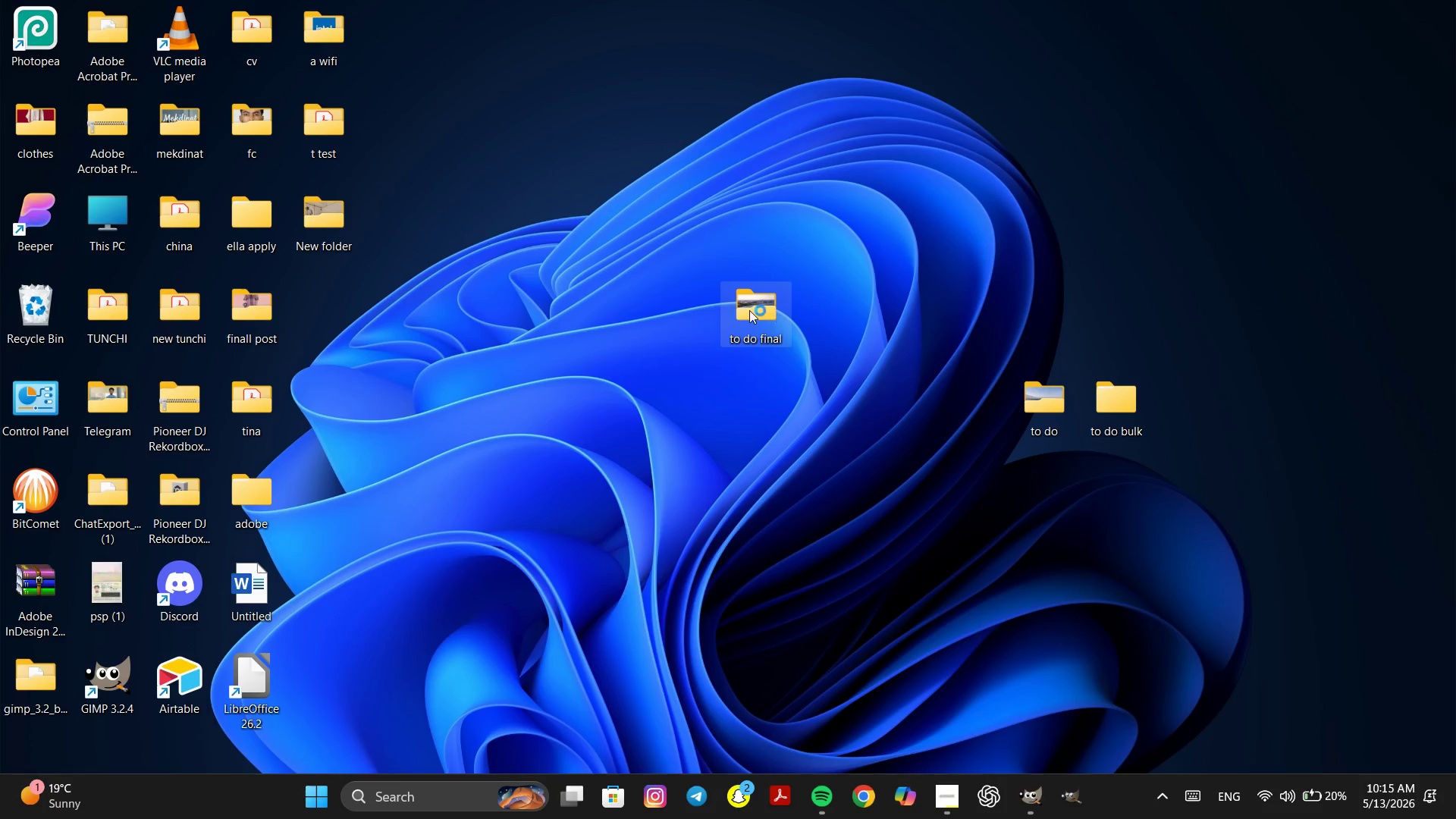 
double_click([749, 310])
 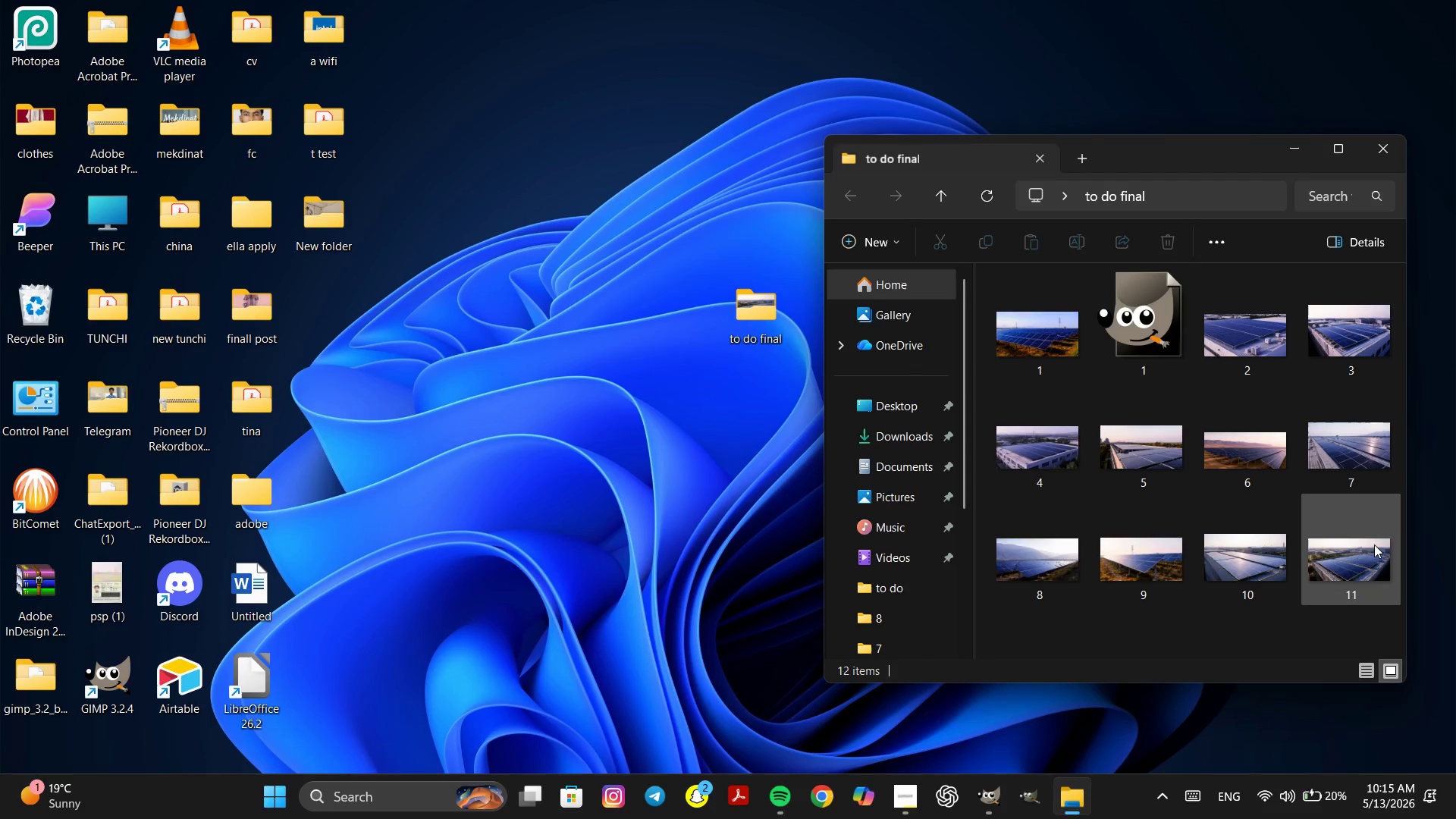 
double_click([1349, 549])
 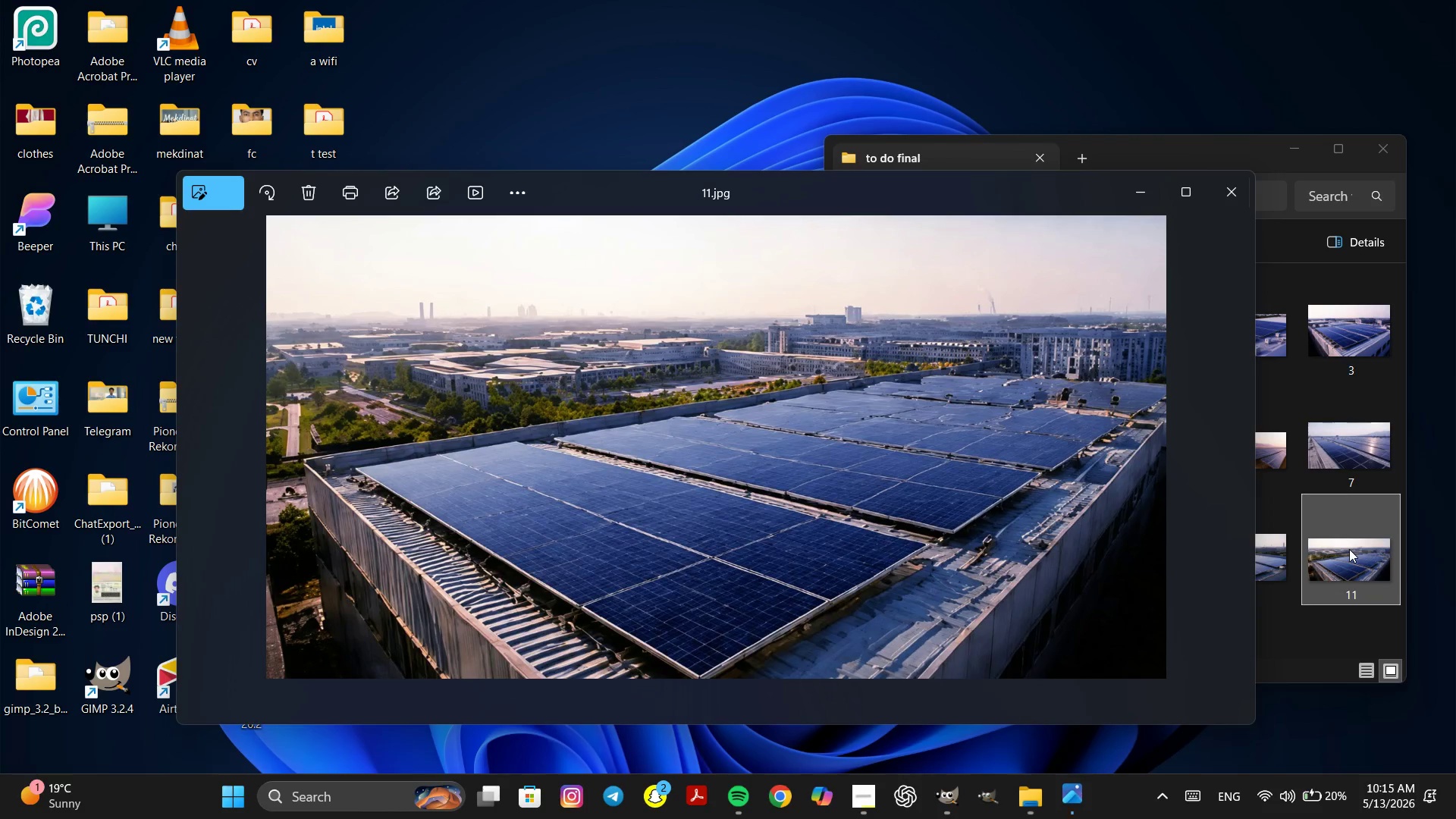 
key(ArrowLeft)
 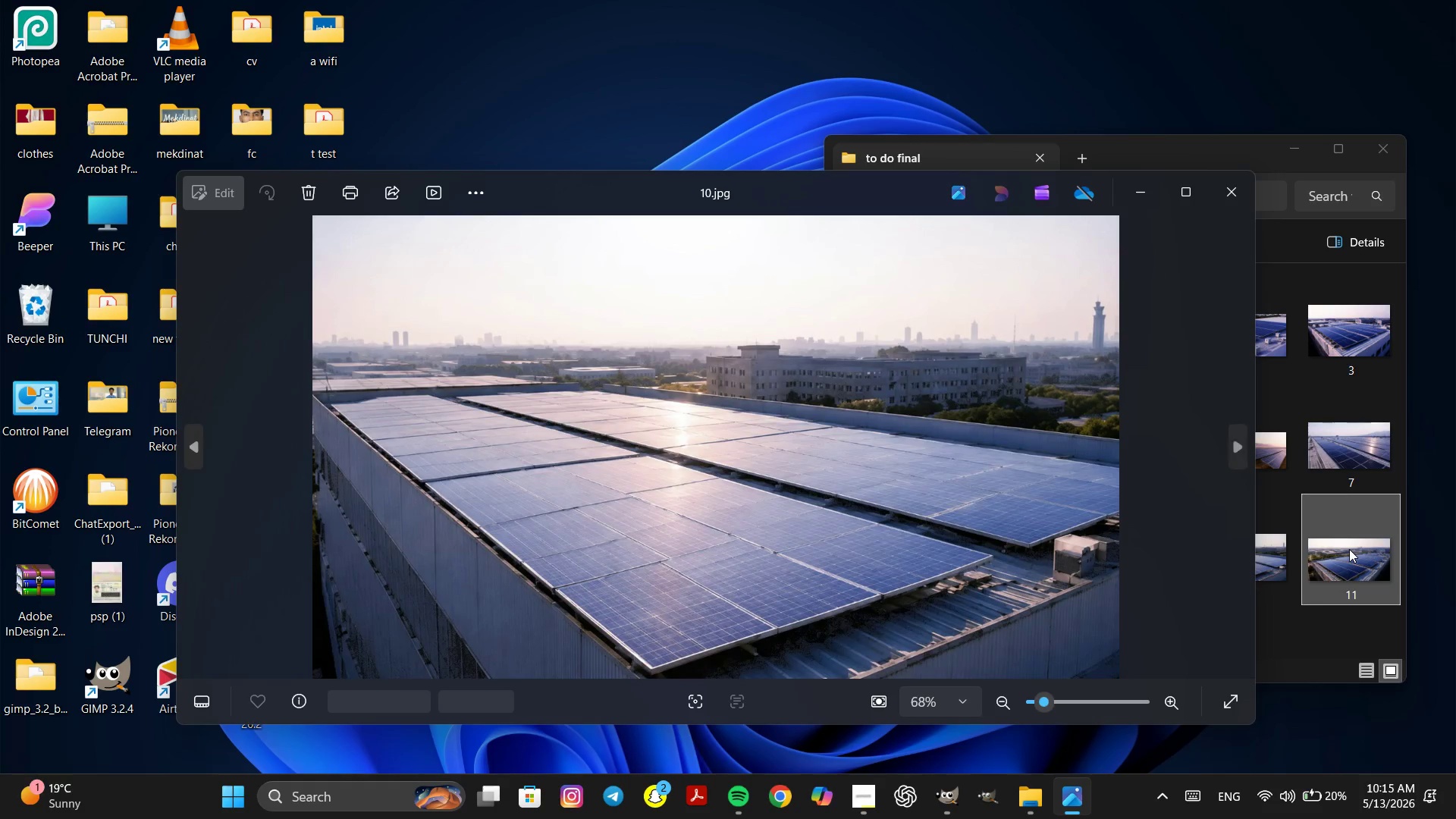 
key(ArrowRight)
 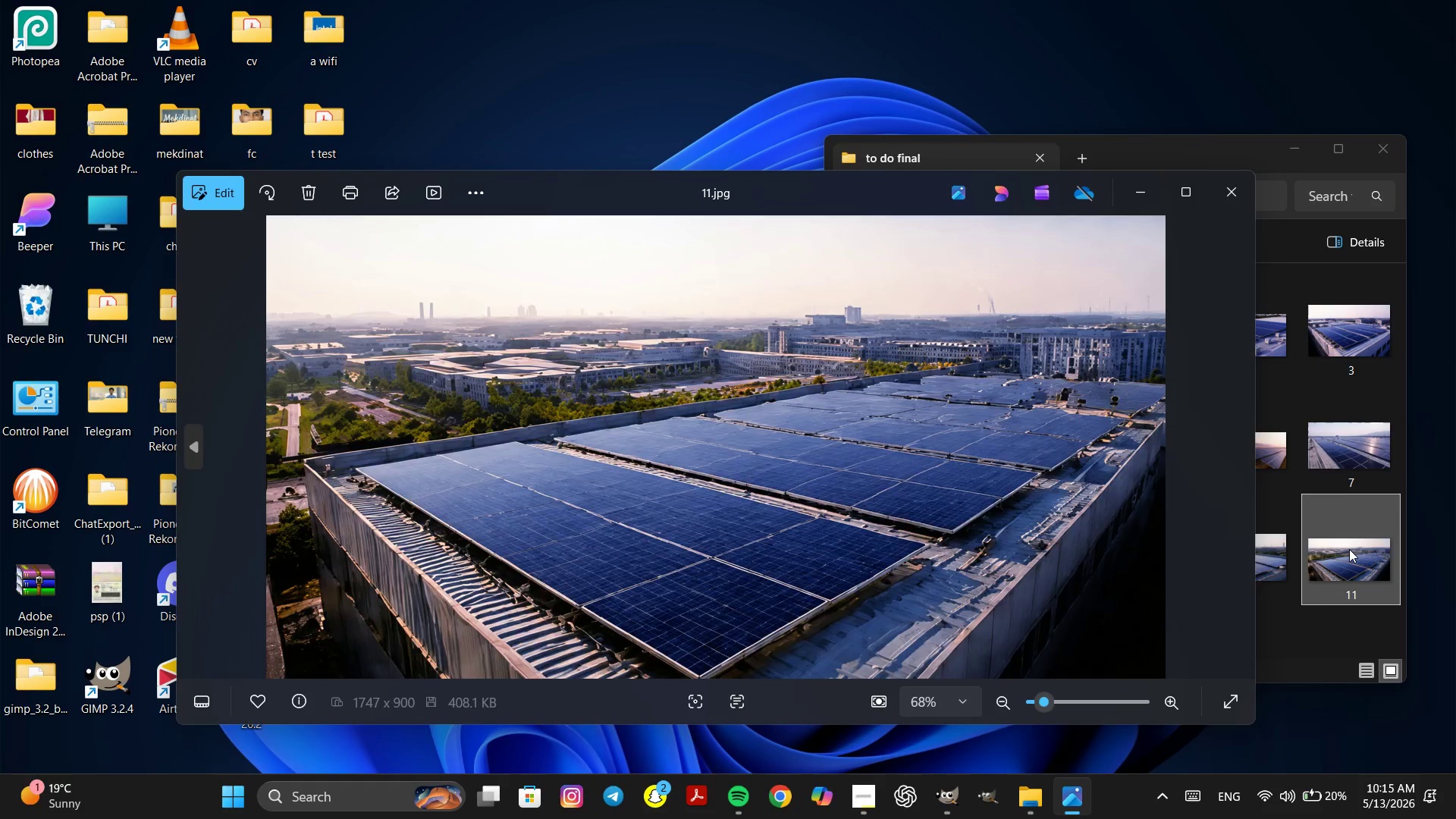 
key(ArrowLeft)
 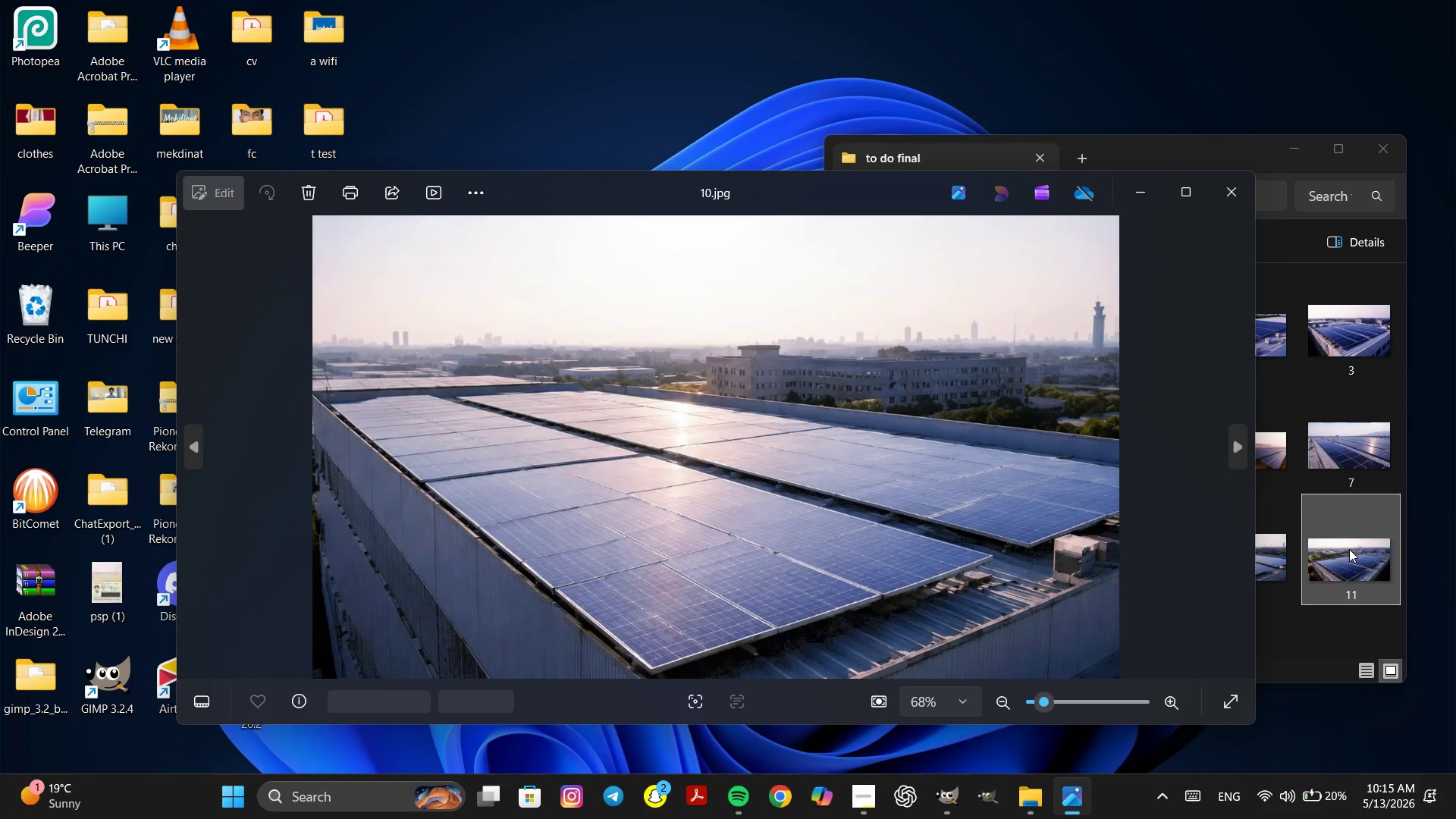 
key(ArrowRight)
 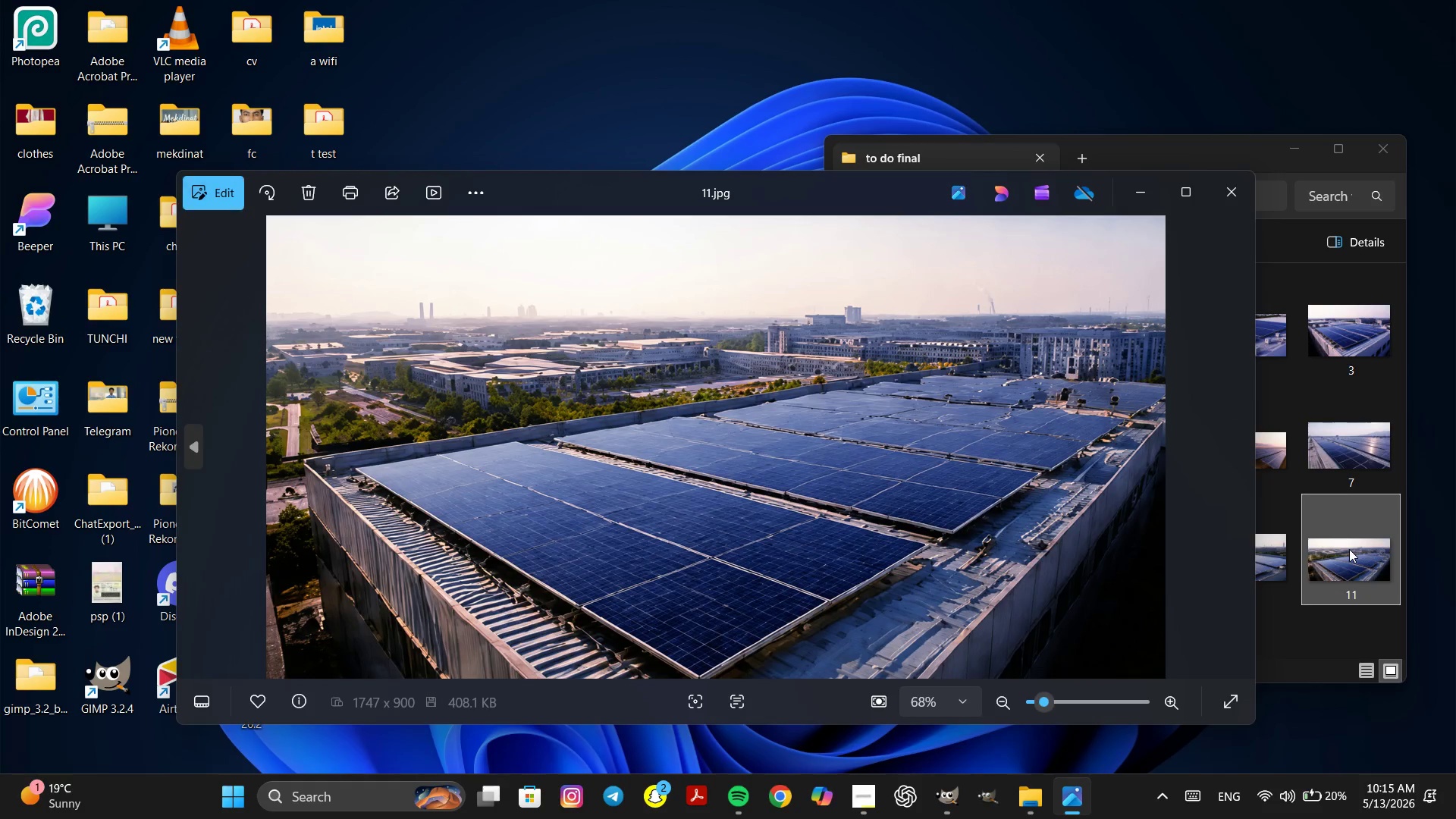 
key(ArrowRight)
 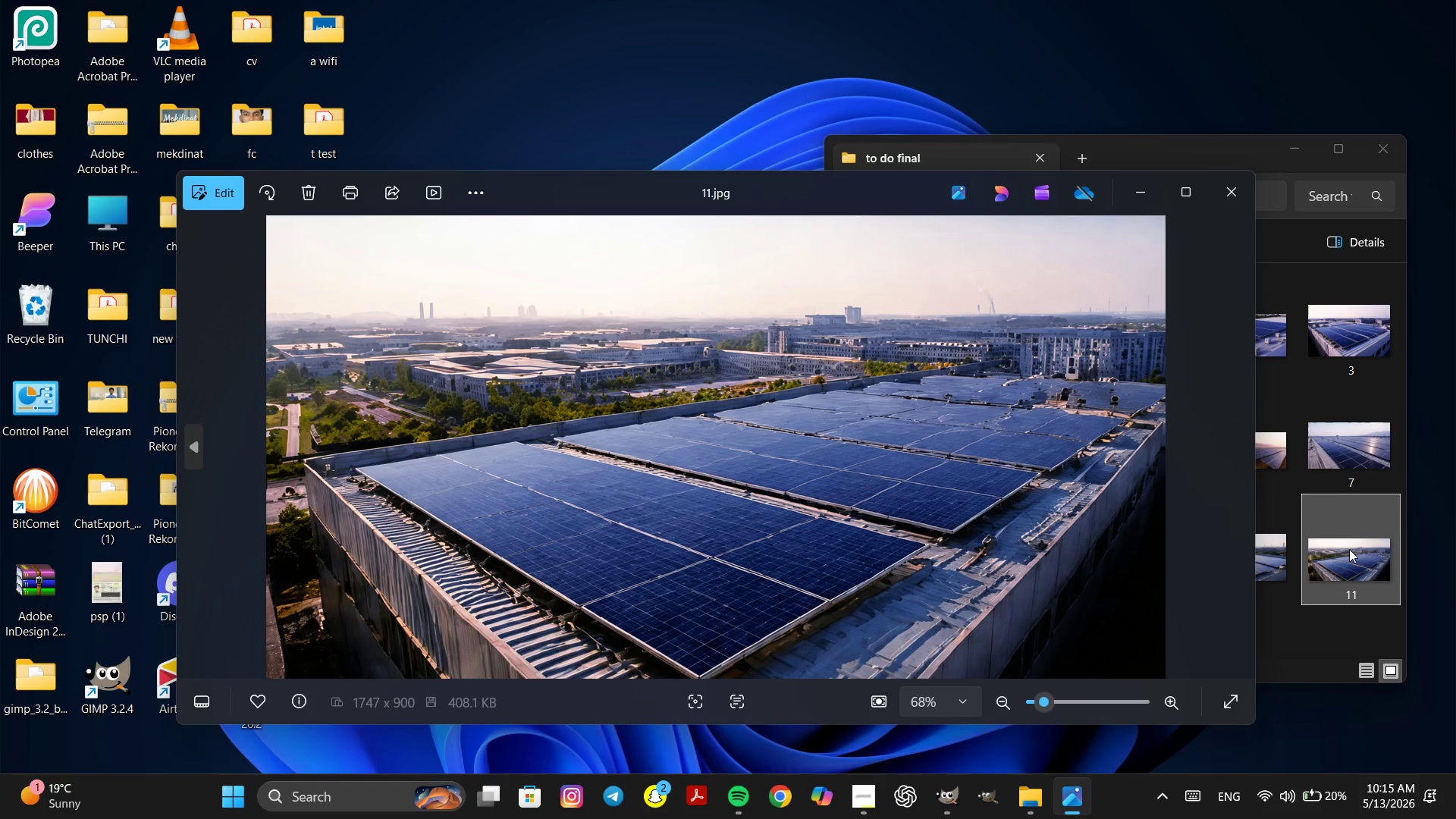 
key(ArrowRight)
 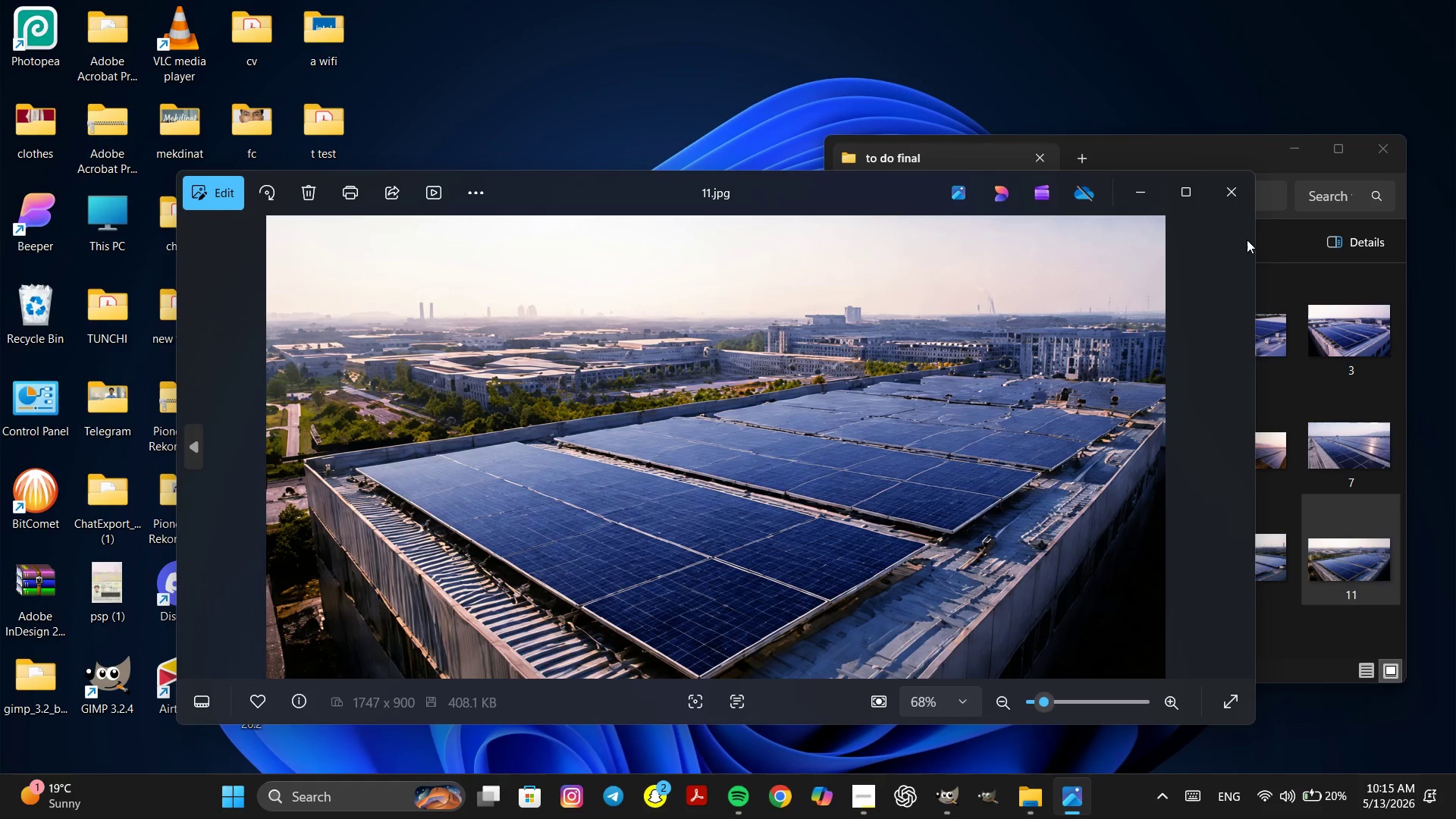 
left_click([1217, 188])
 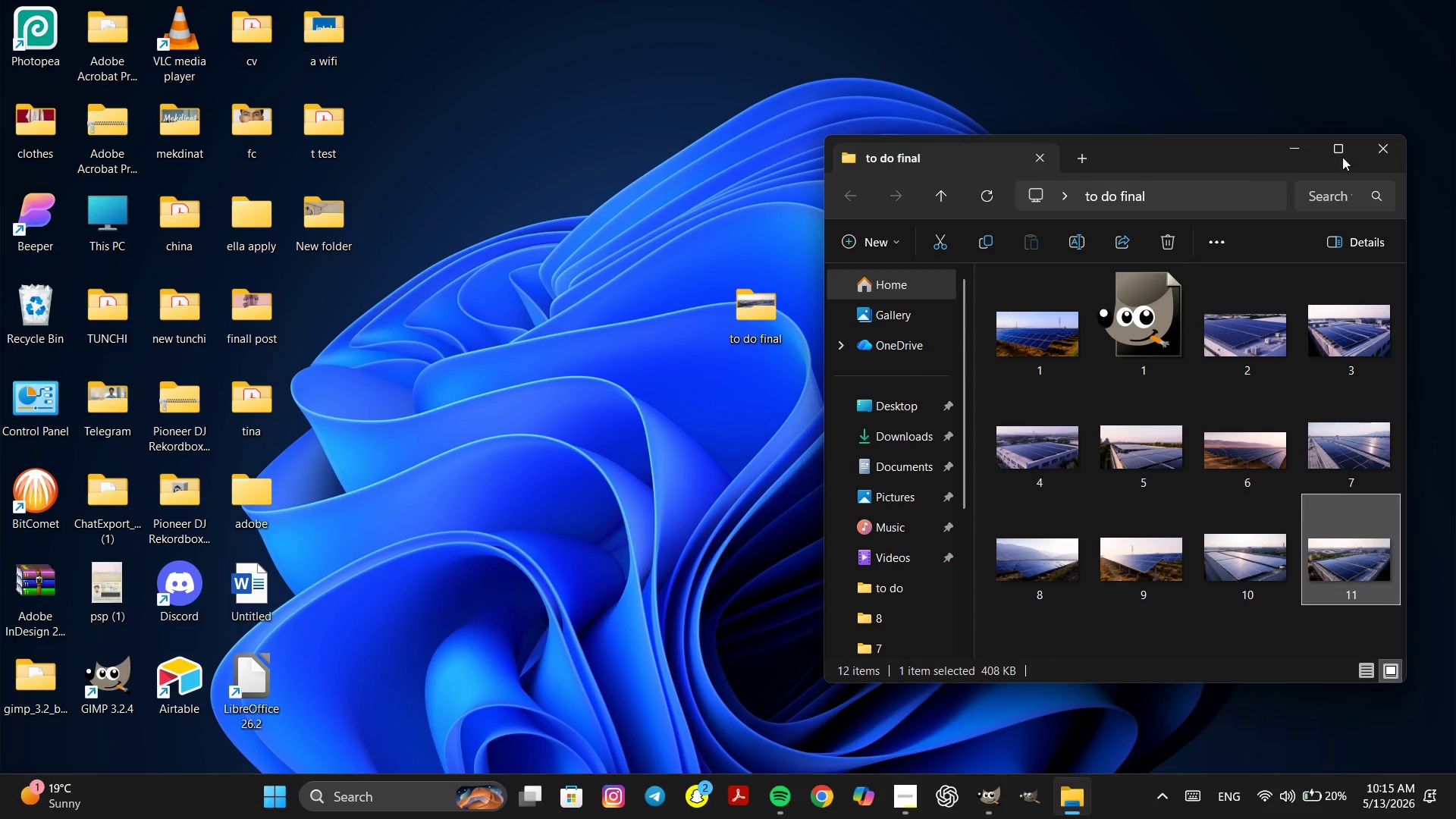 
left_click([1384, 150])
 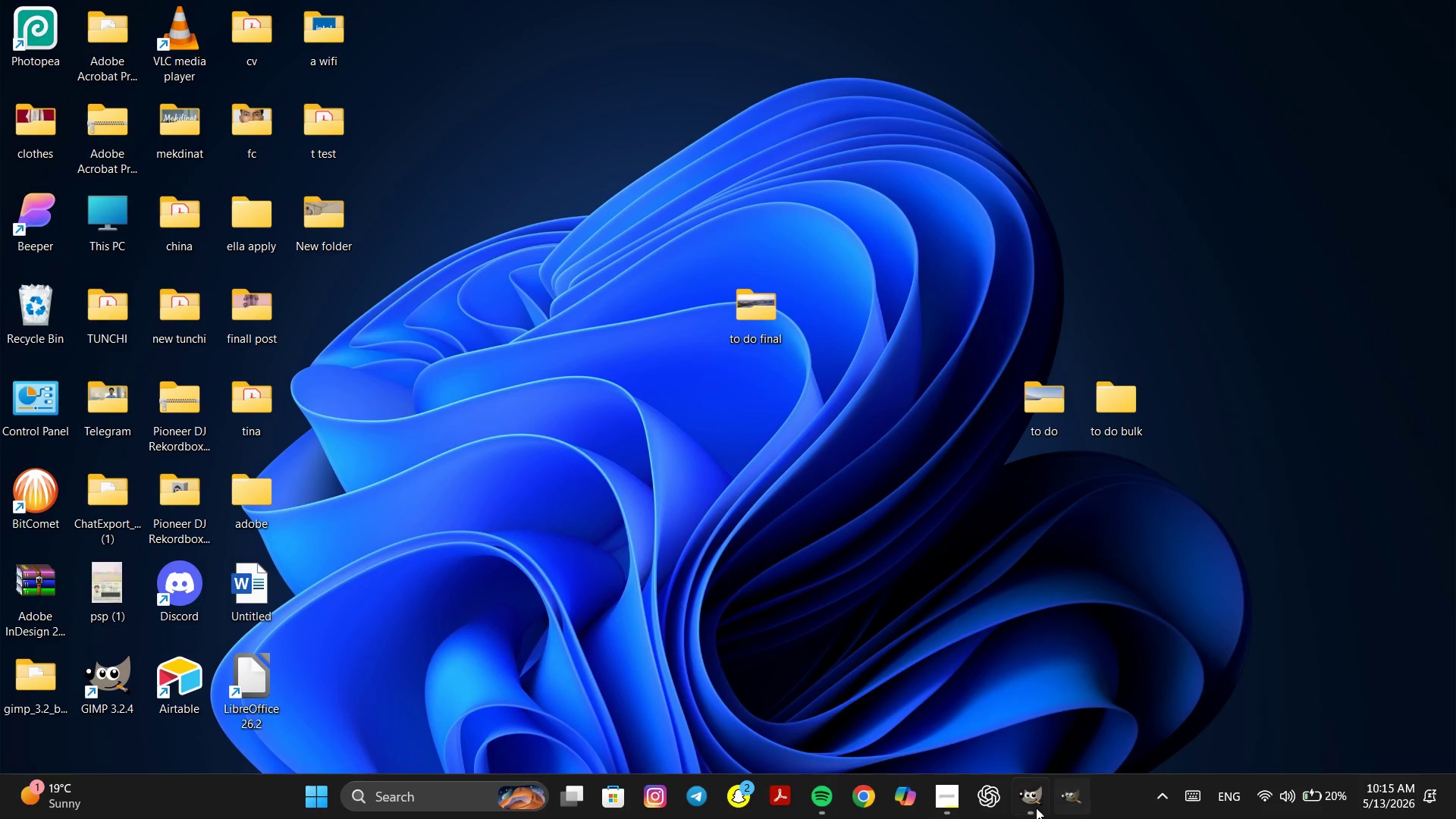 
left_click([1034, 804])
 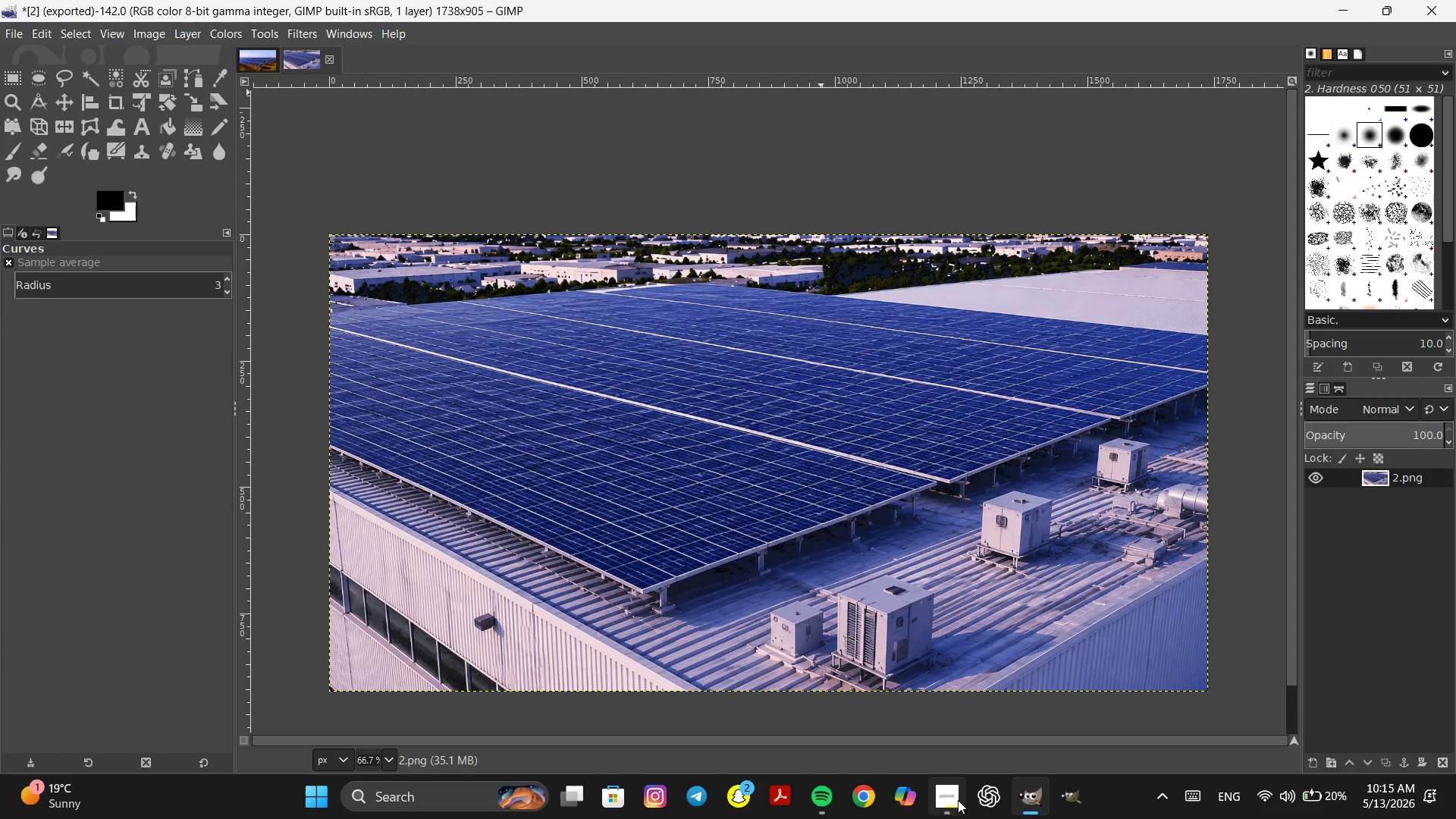 
left_click([957, 800])